 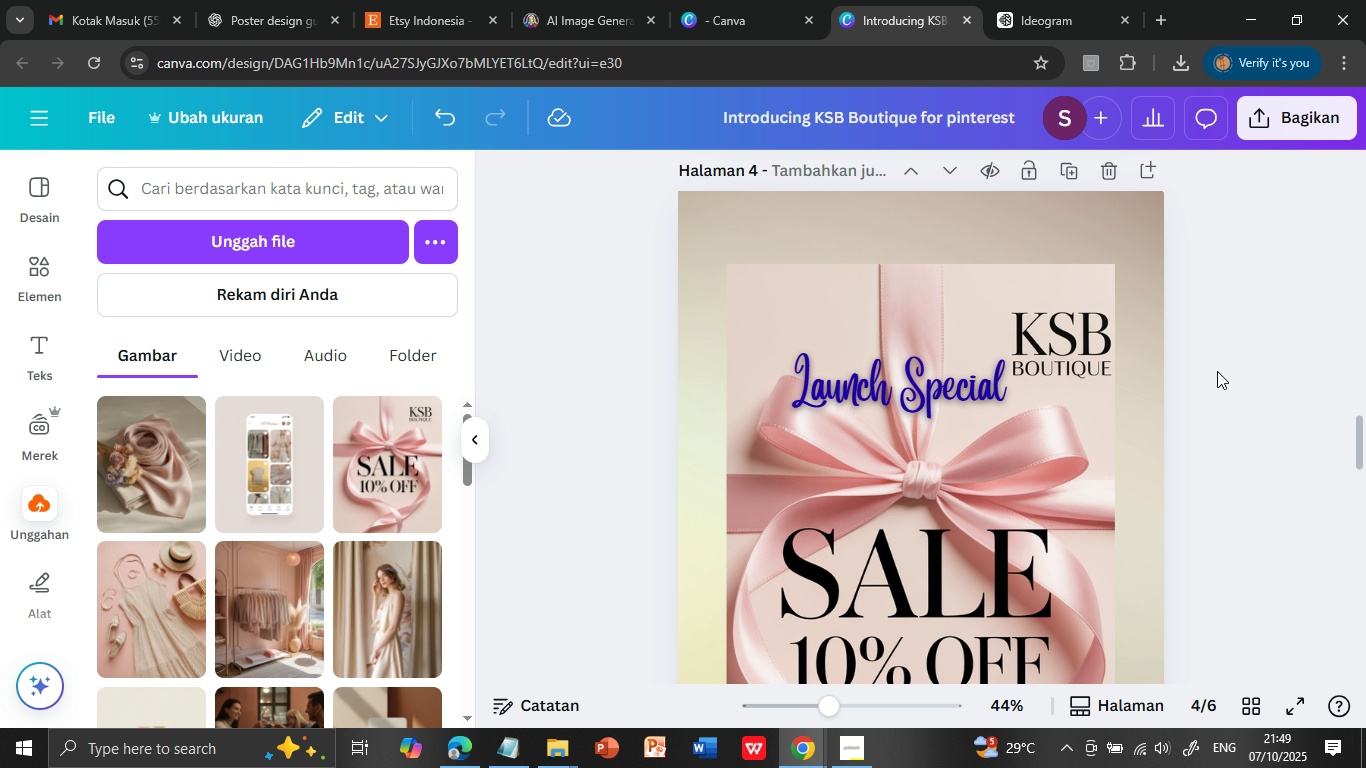 
scroll: coordinate [1173, 440], scroll_direction: down, amount: 1.0
 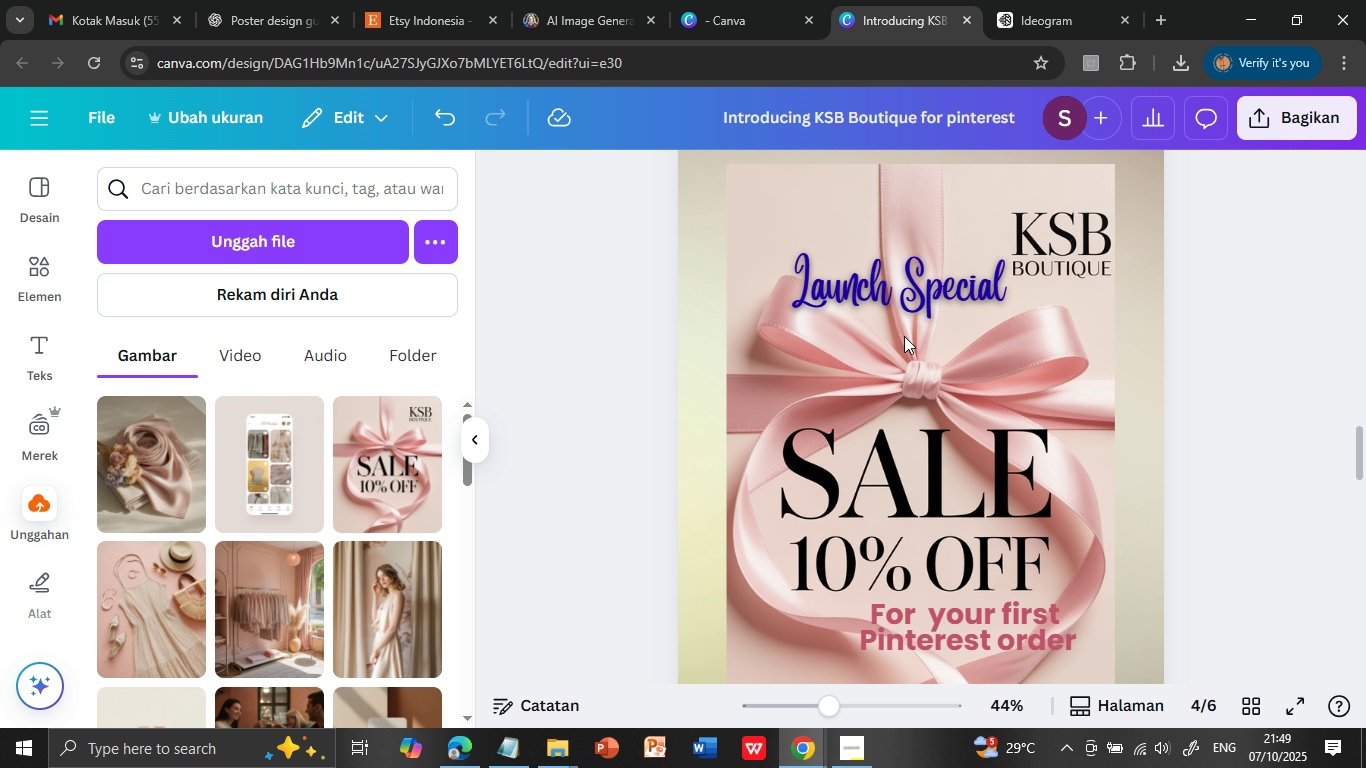 
left_click([909, 290])
 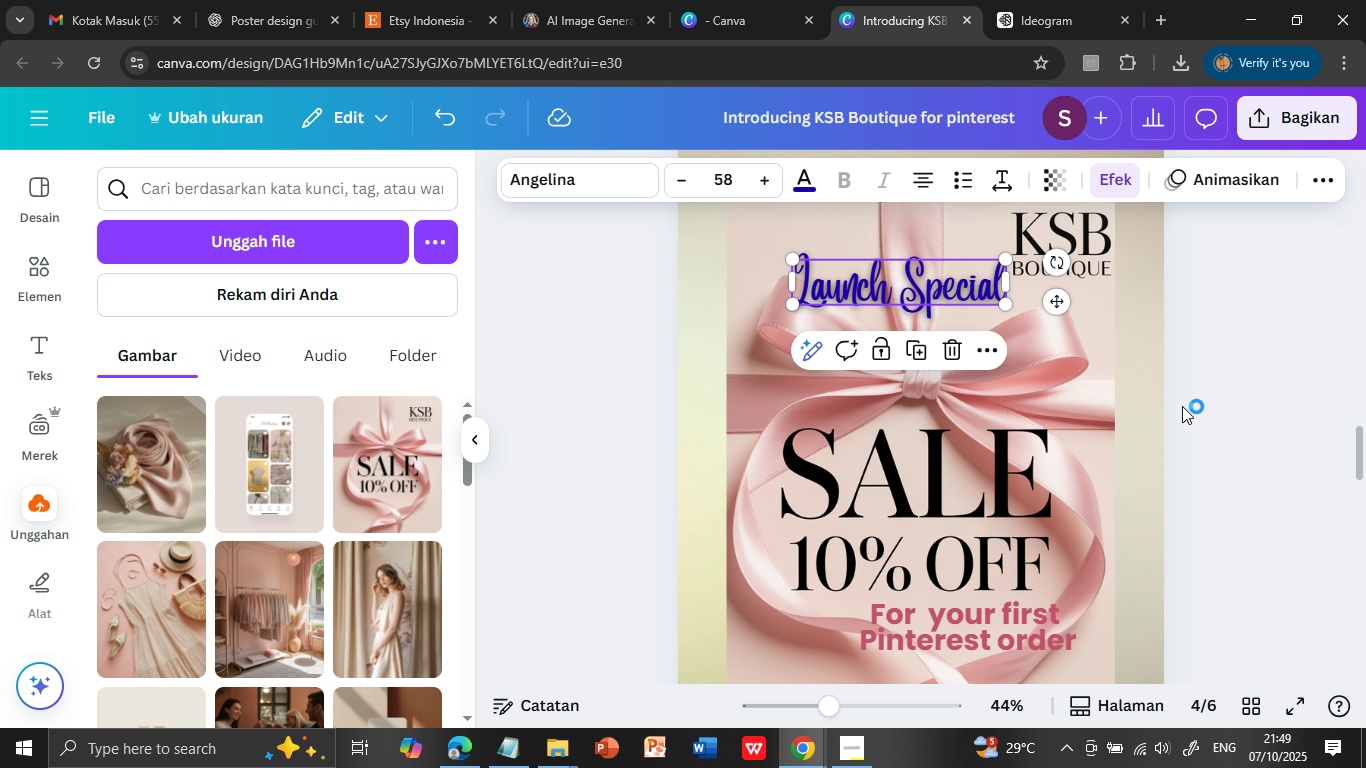 
left_click([1223, 437])
 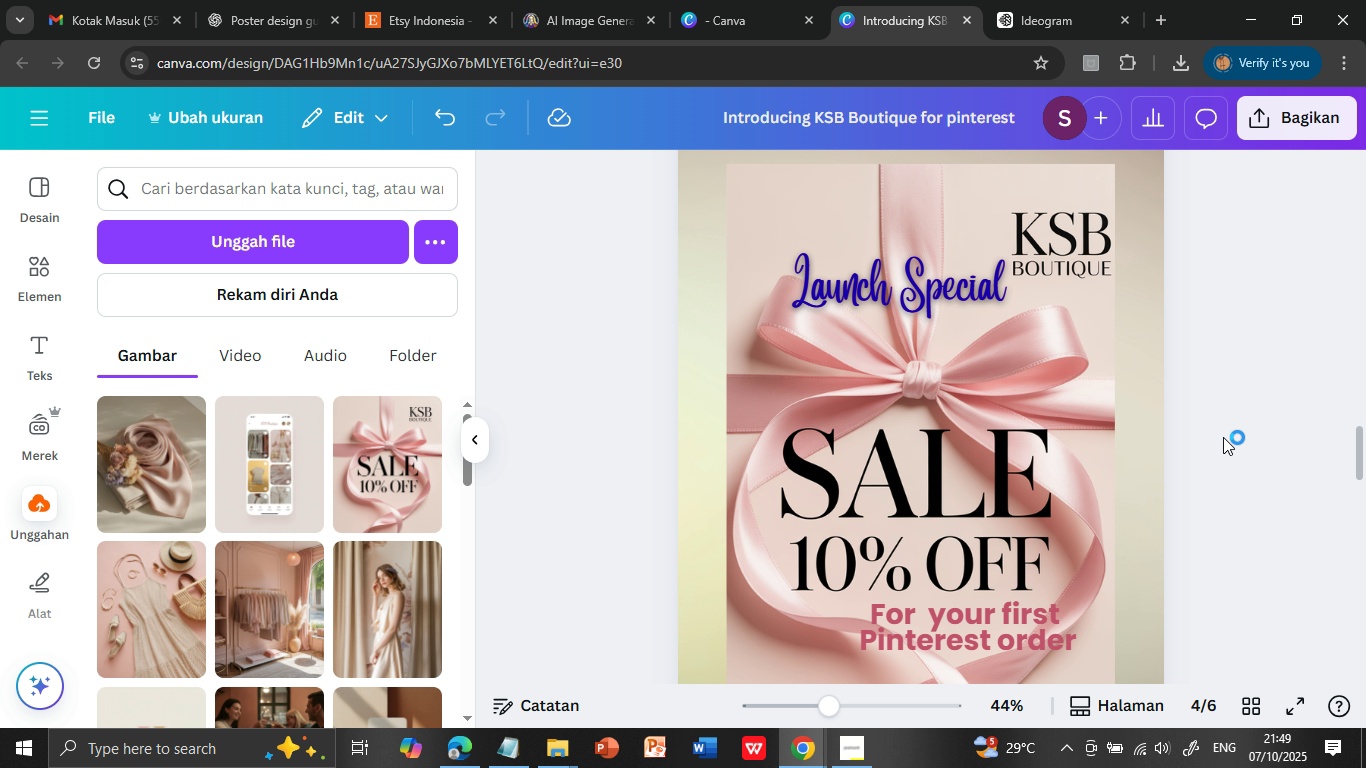 
scroll: coordinate [1223, 432], scroll_direction: down, amount: 9.0
 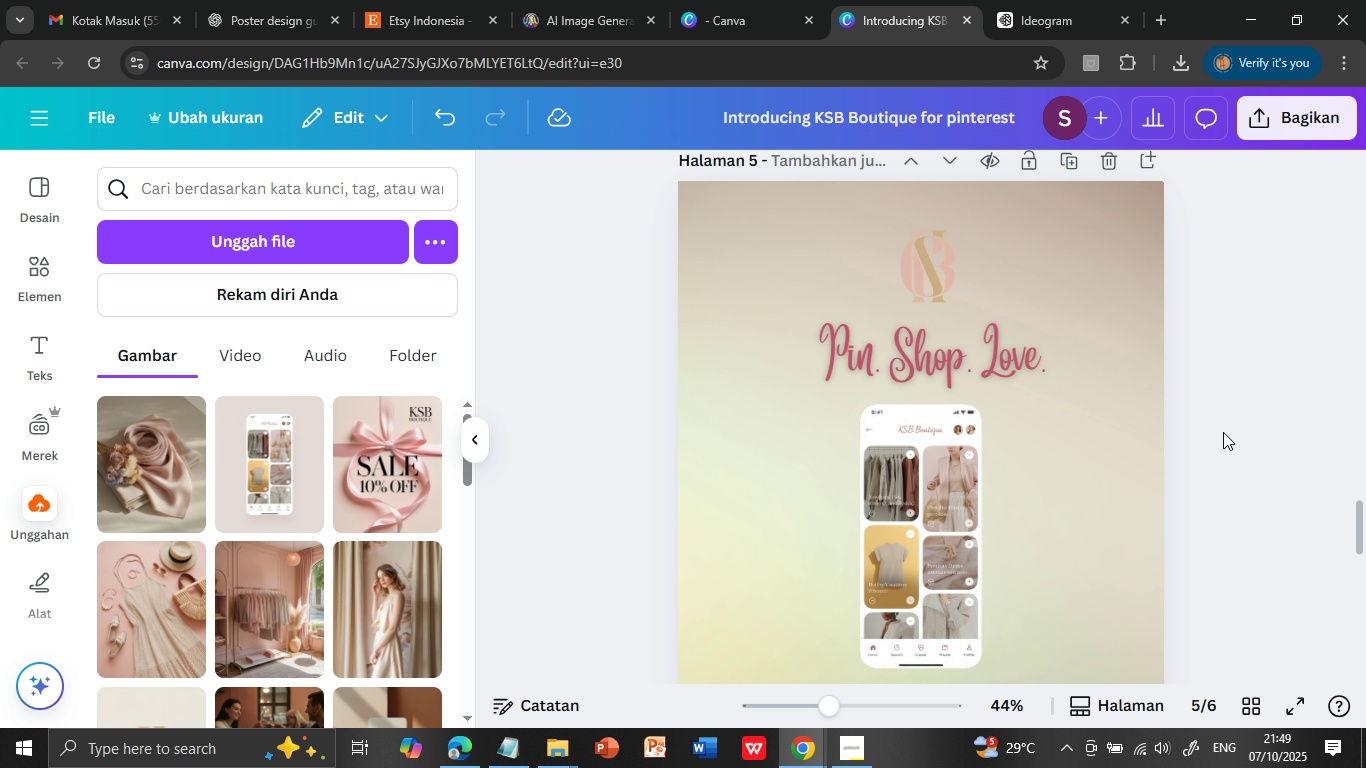 
scroll: coordinate [1223, 432], scroll_direction: up, amount: 2.0
 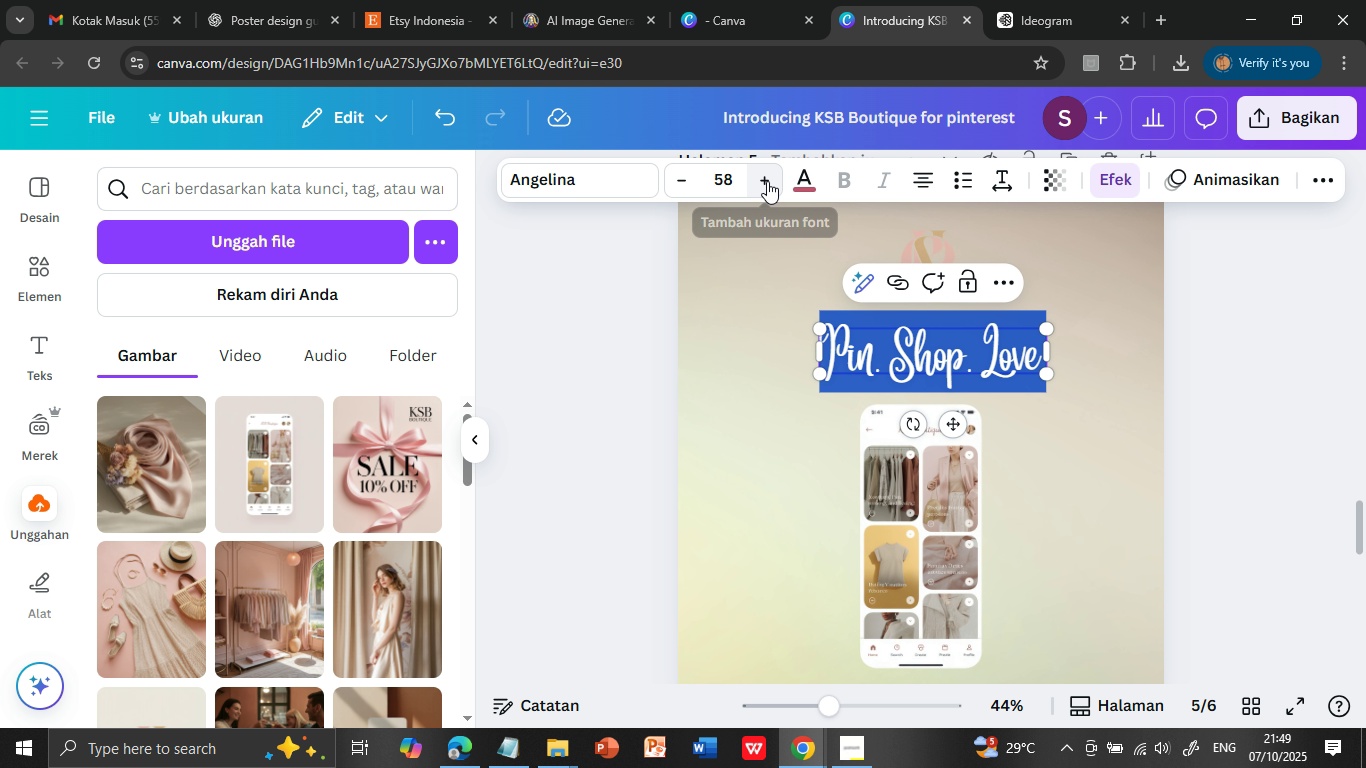 
left_click([956, 360])
 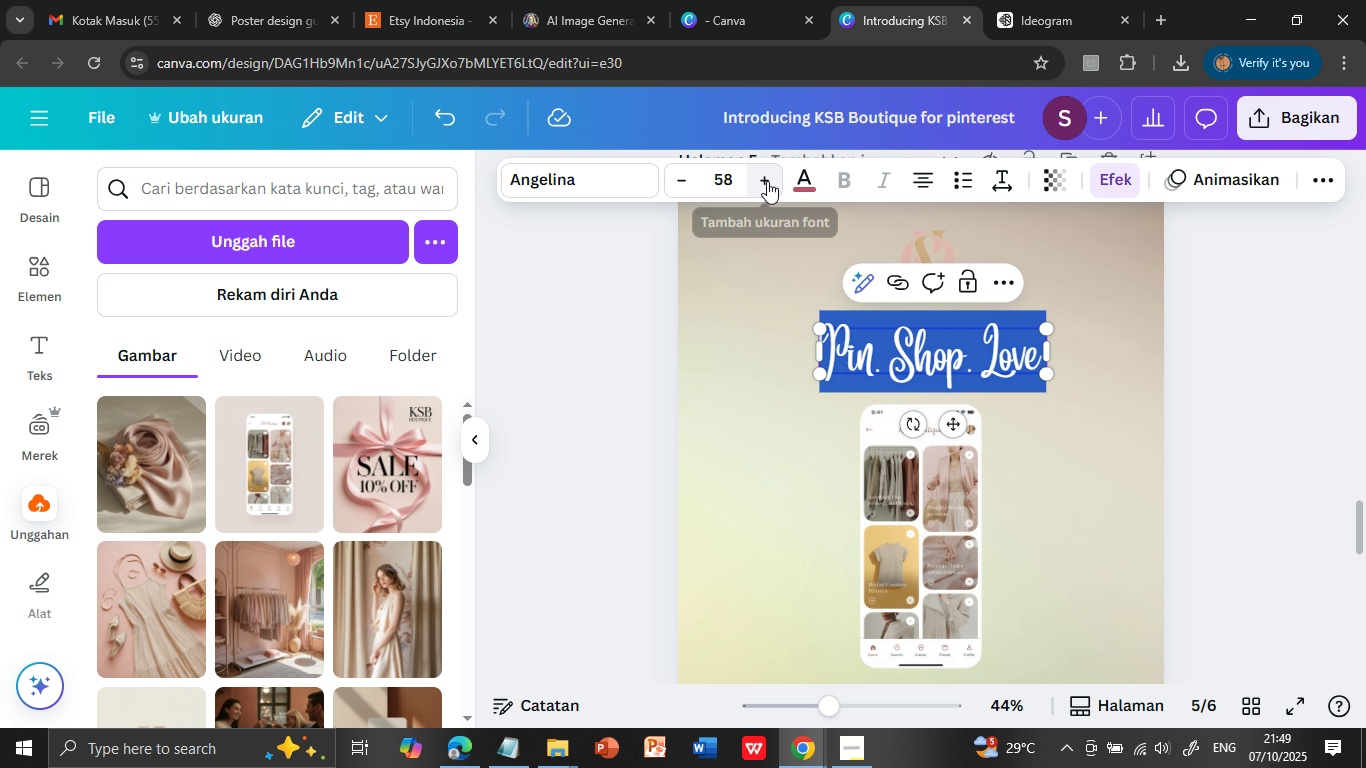 
double_click([956, 360])
 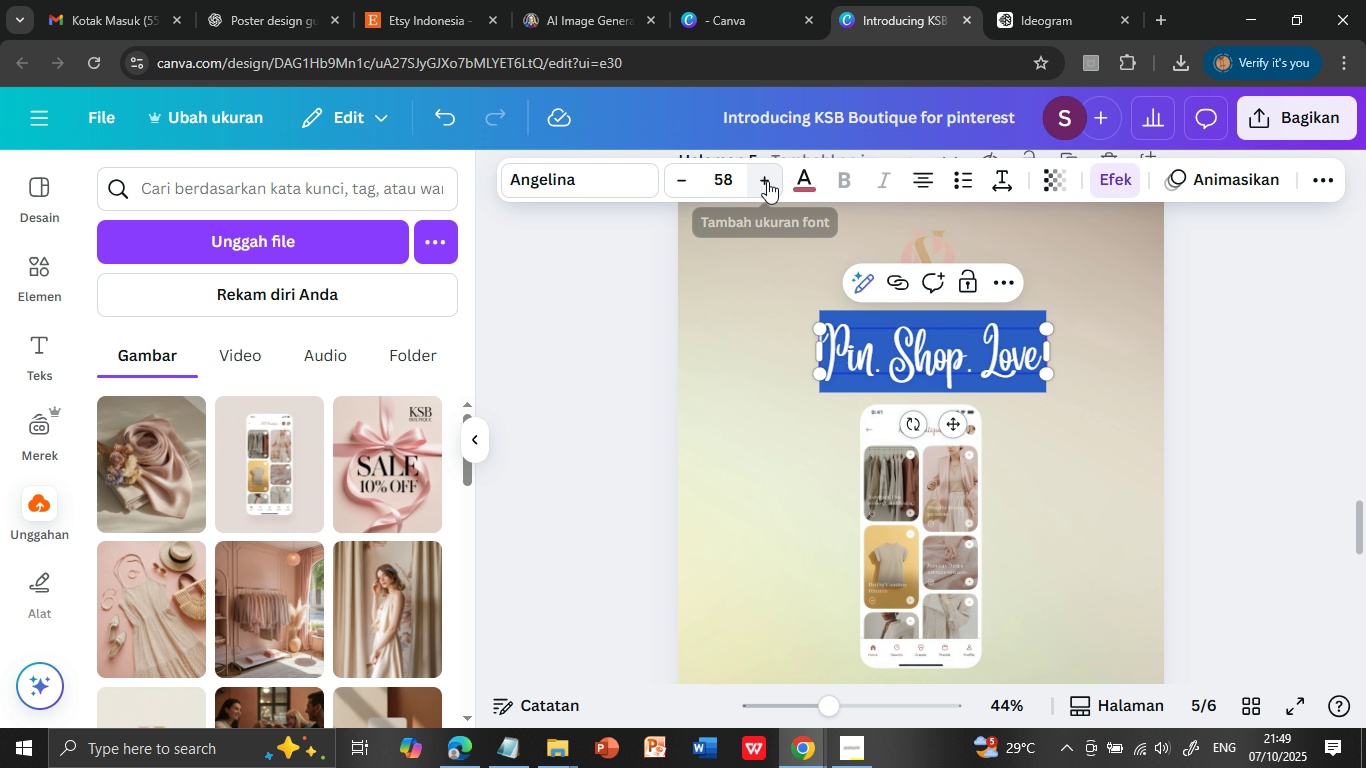 
triple_click([956, 360])
 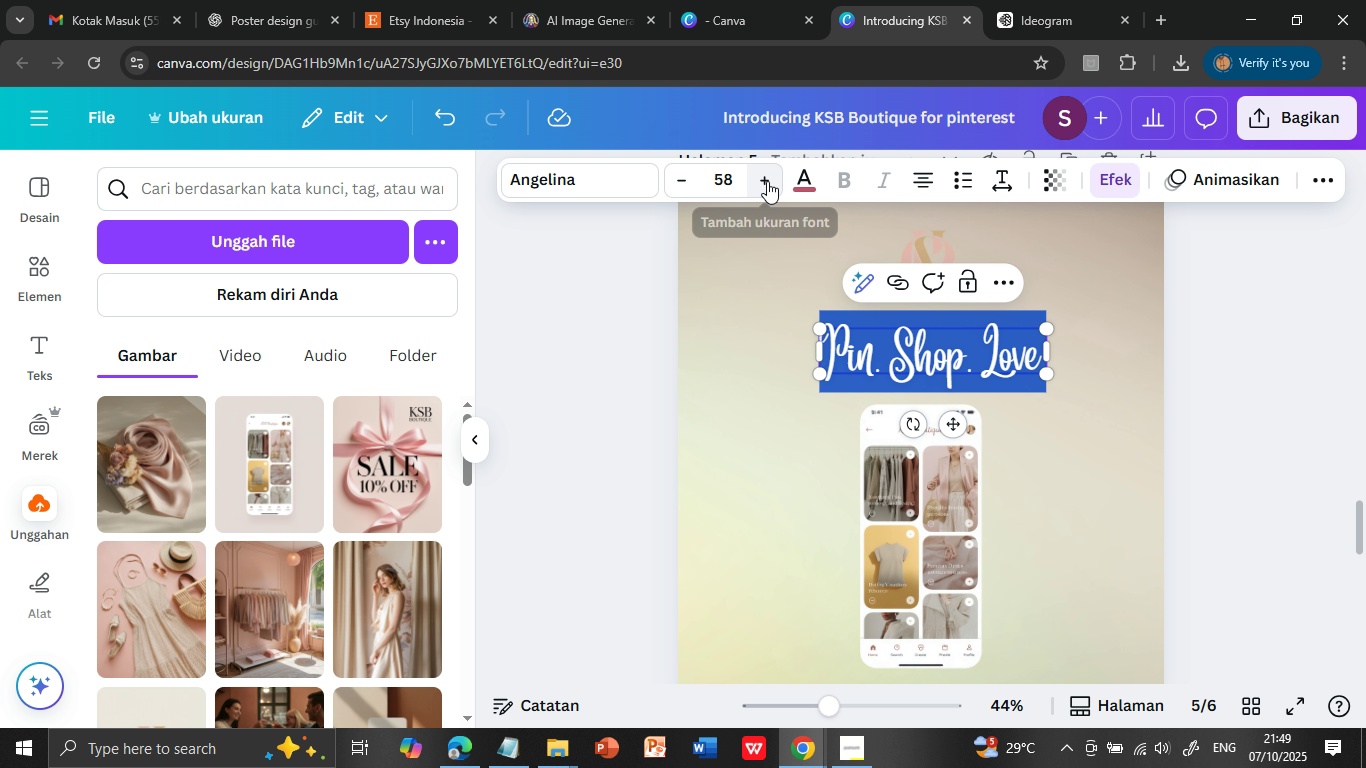 
double_click([767, 181])
 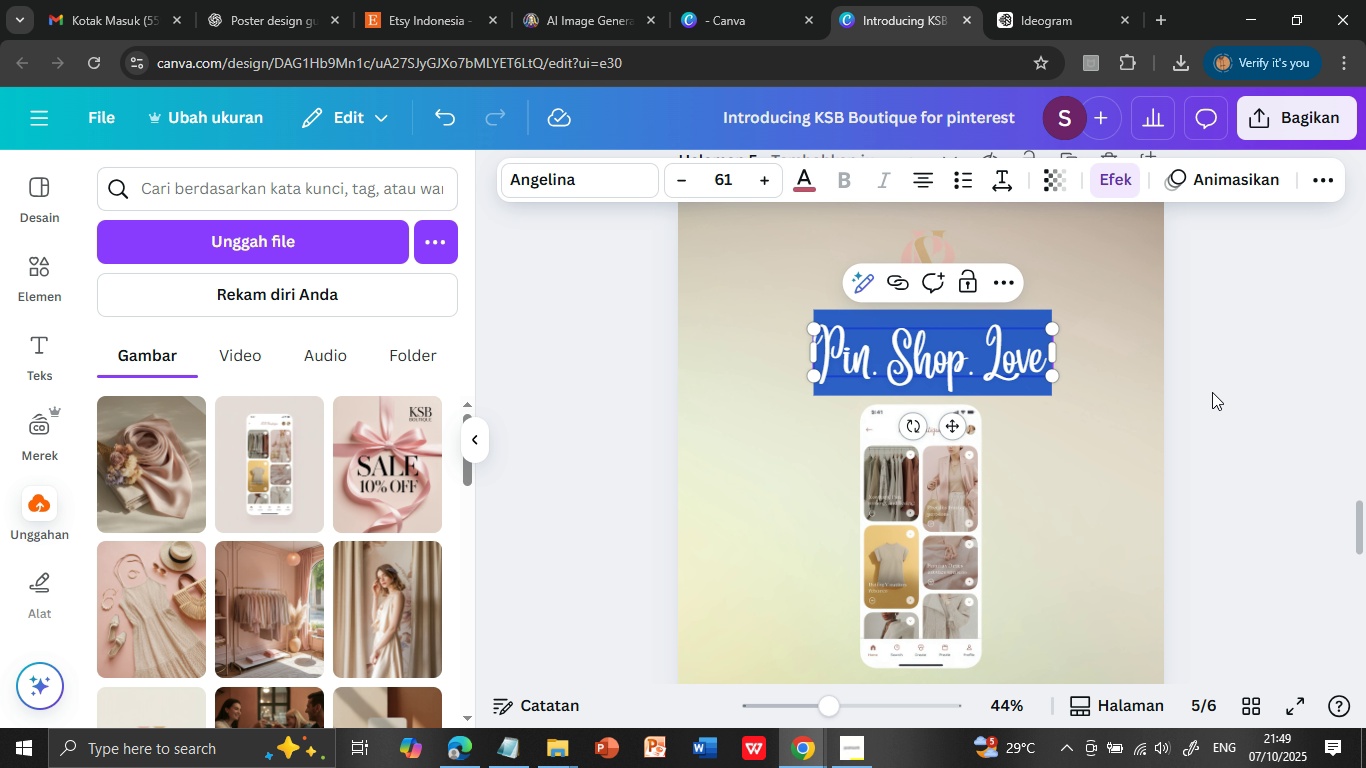 
triple_click([767, 181])
 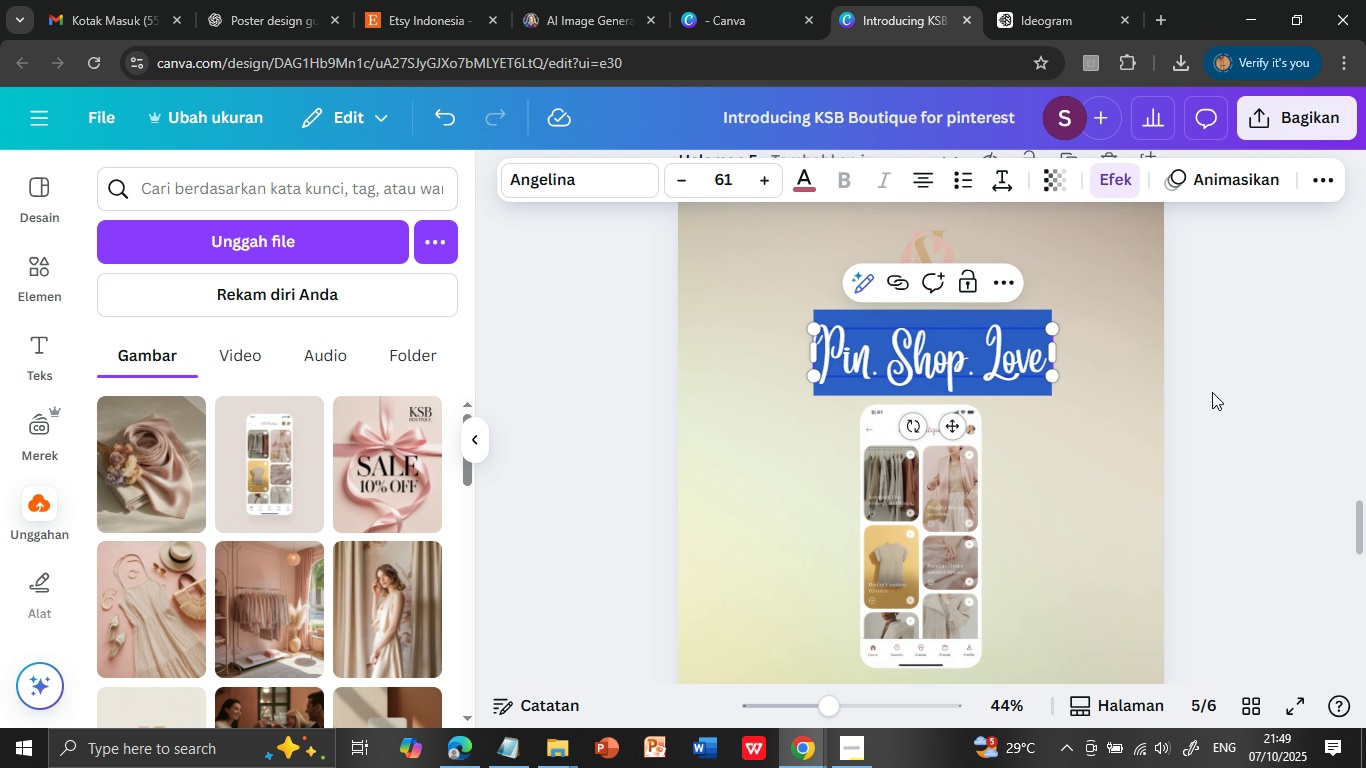 
left_click([1212, 392])
 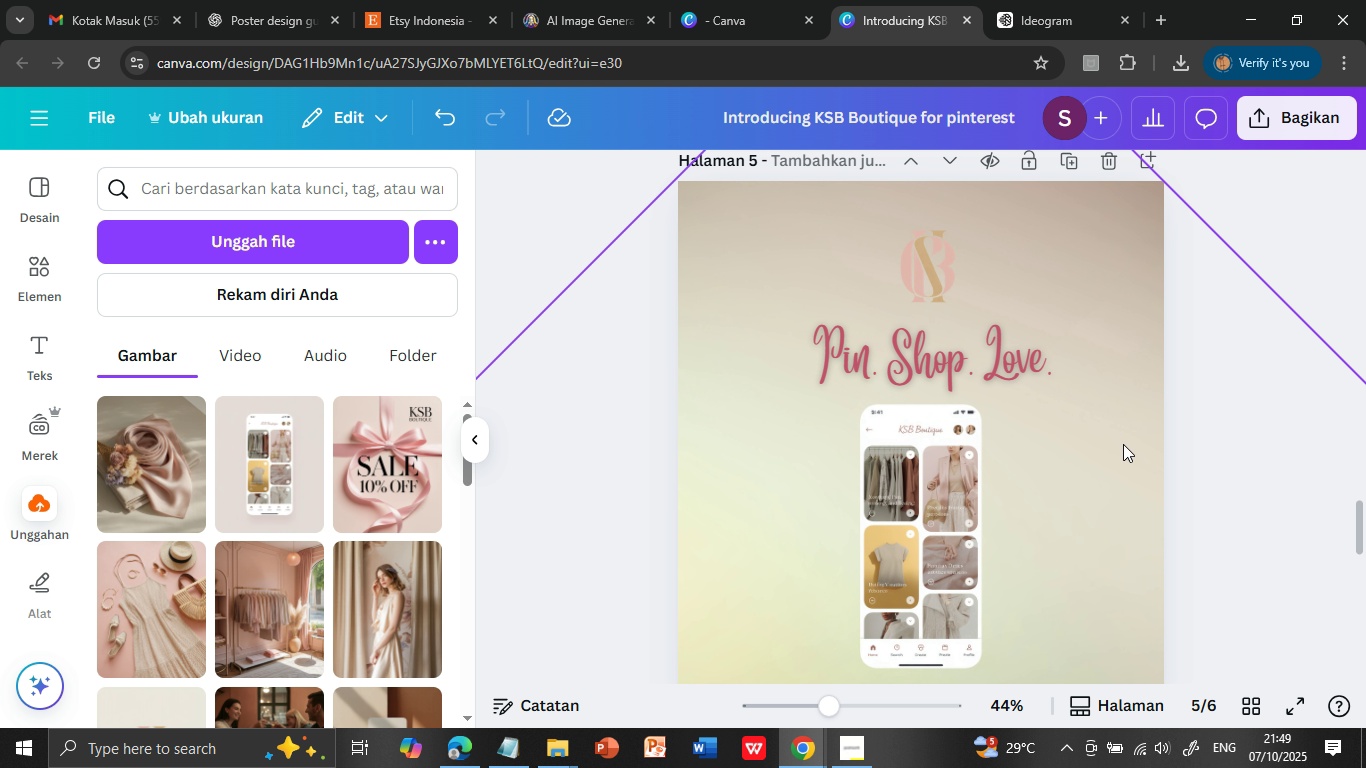 
scroll: coordinate [1122, 455], scroll_direction: down, amount: 1.0
 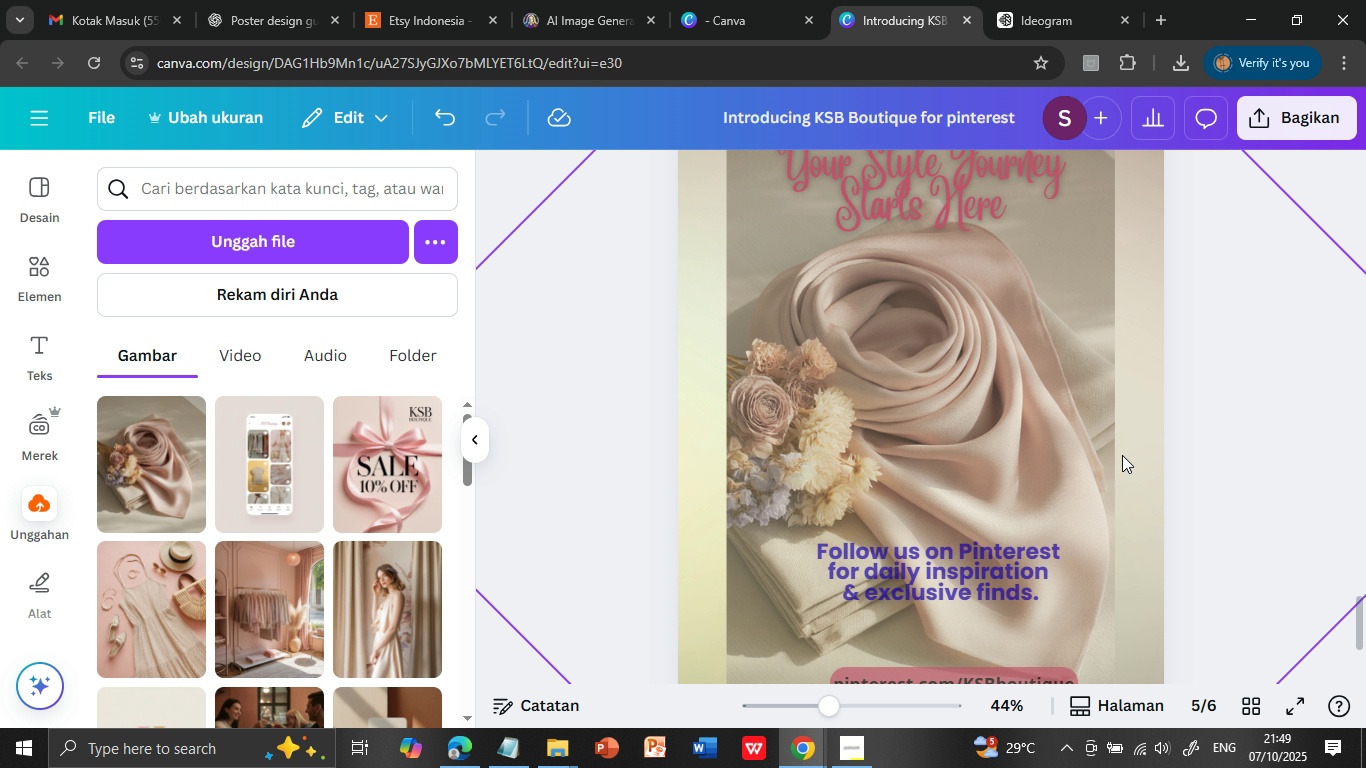 
scroll: coordinate [1122, 455], scroll_direction: up, amount: 1.0
 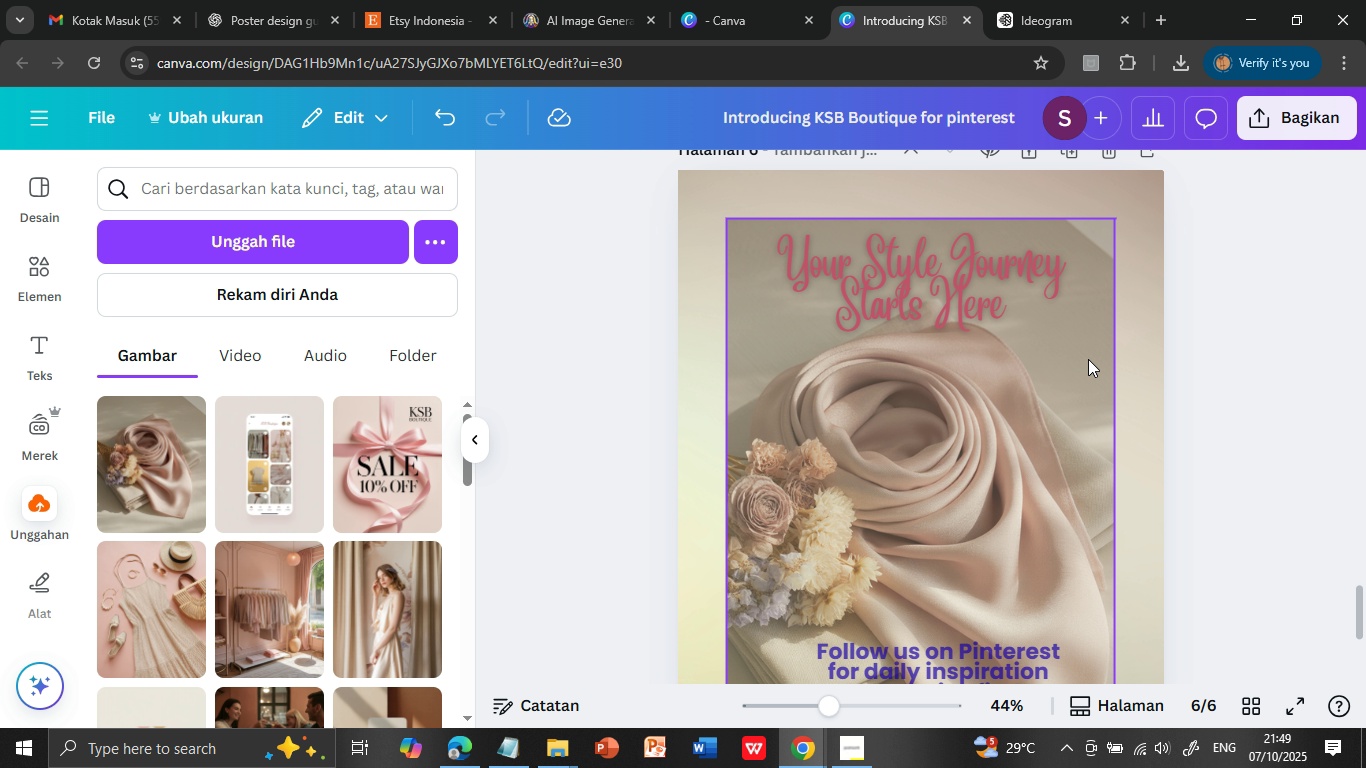 
left_click([989, 272])
 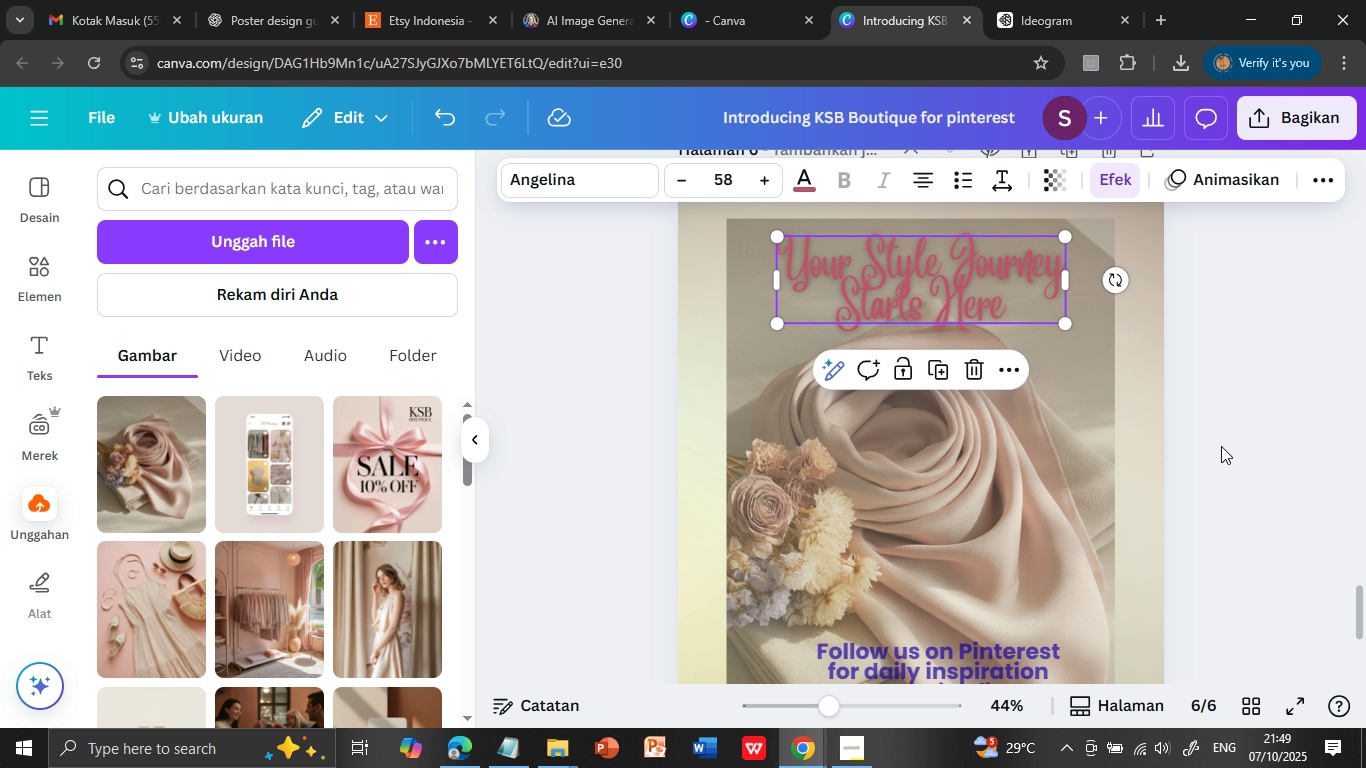 
left_click([1221, 446])